 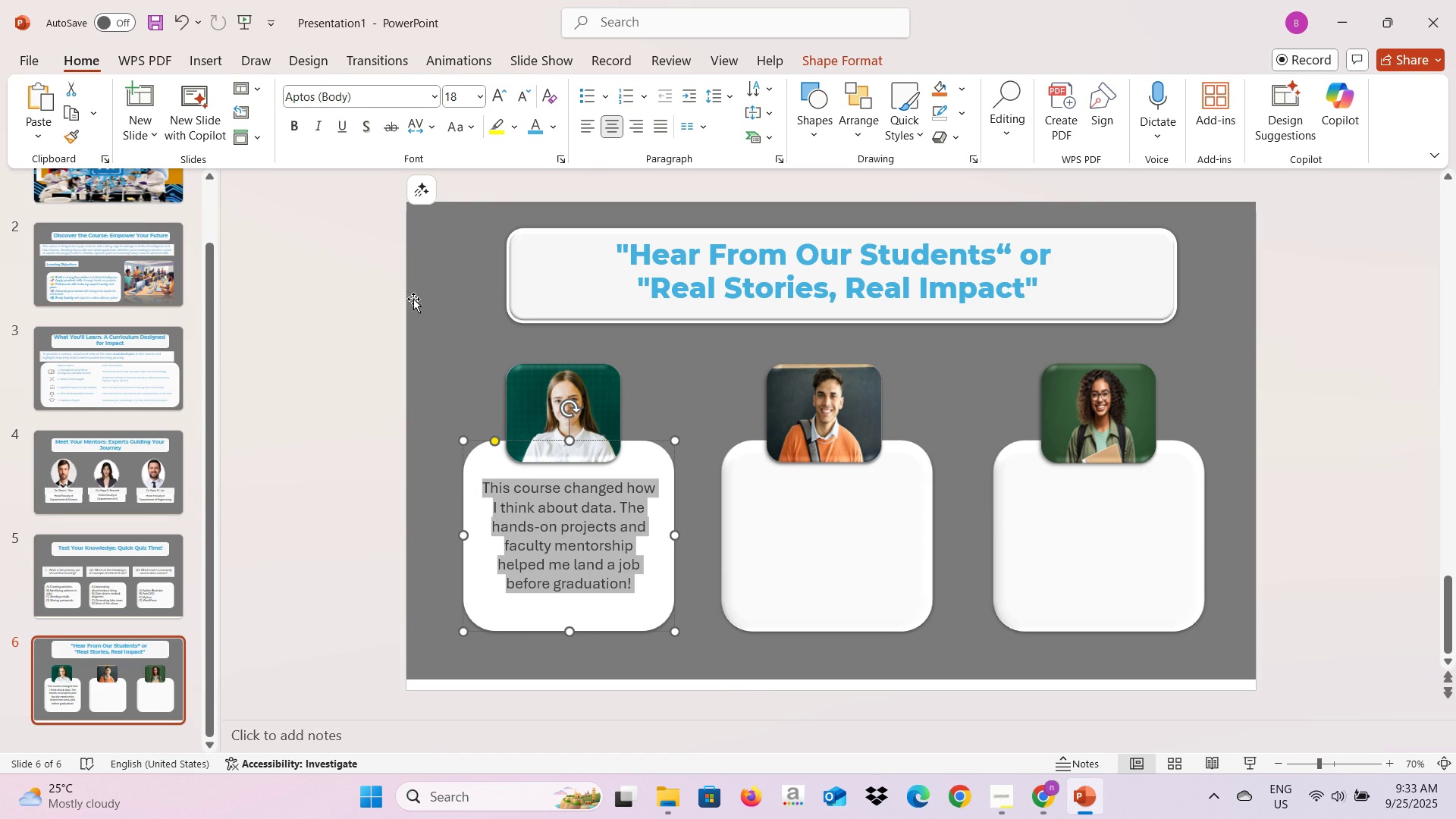 
left_click([432, 93])
 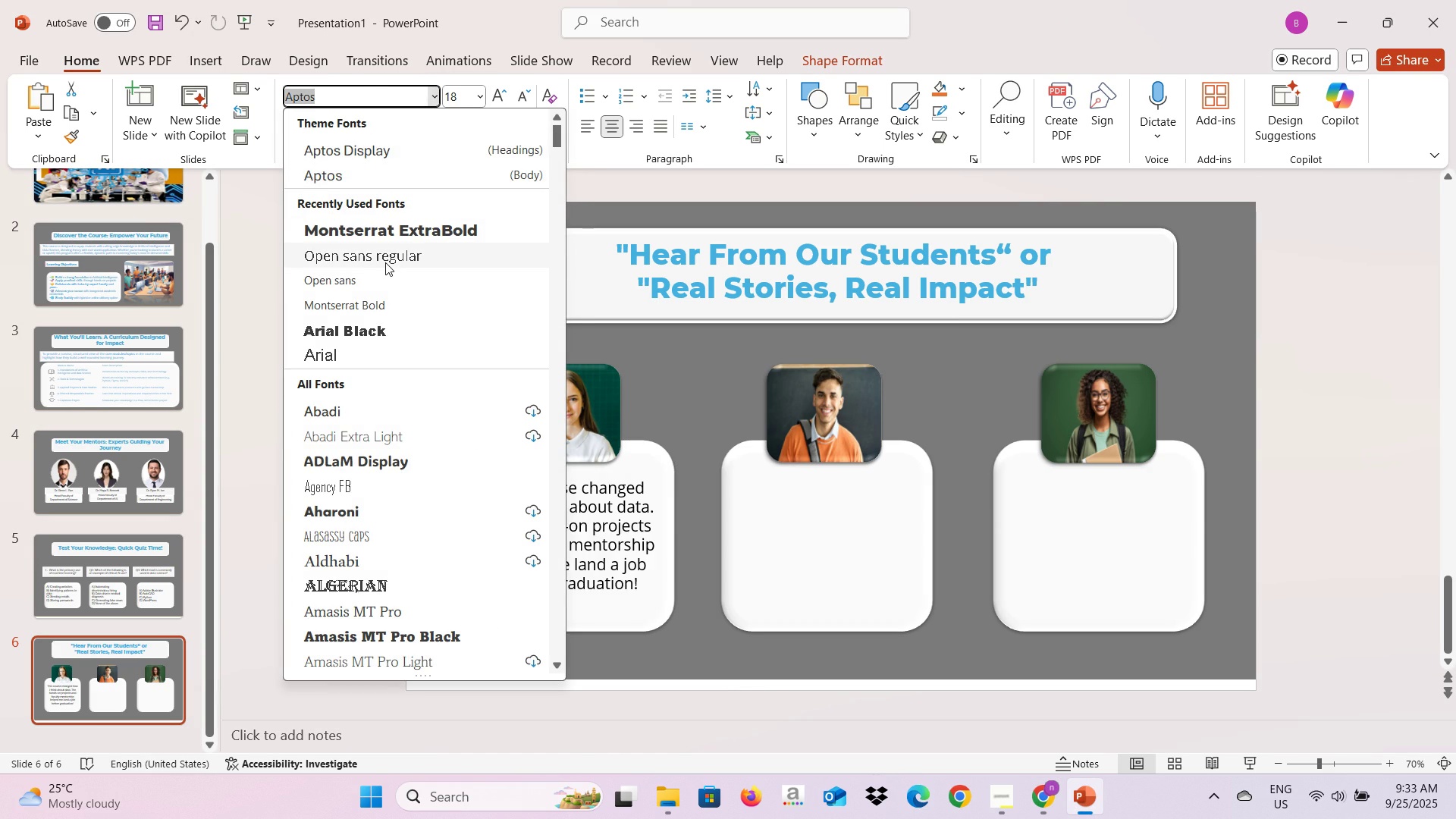 
left_click([385, 262])
 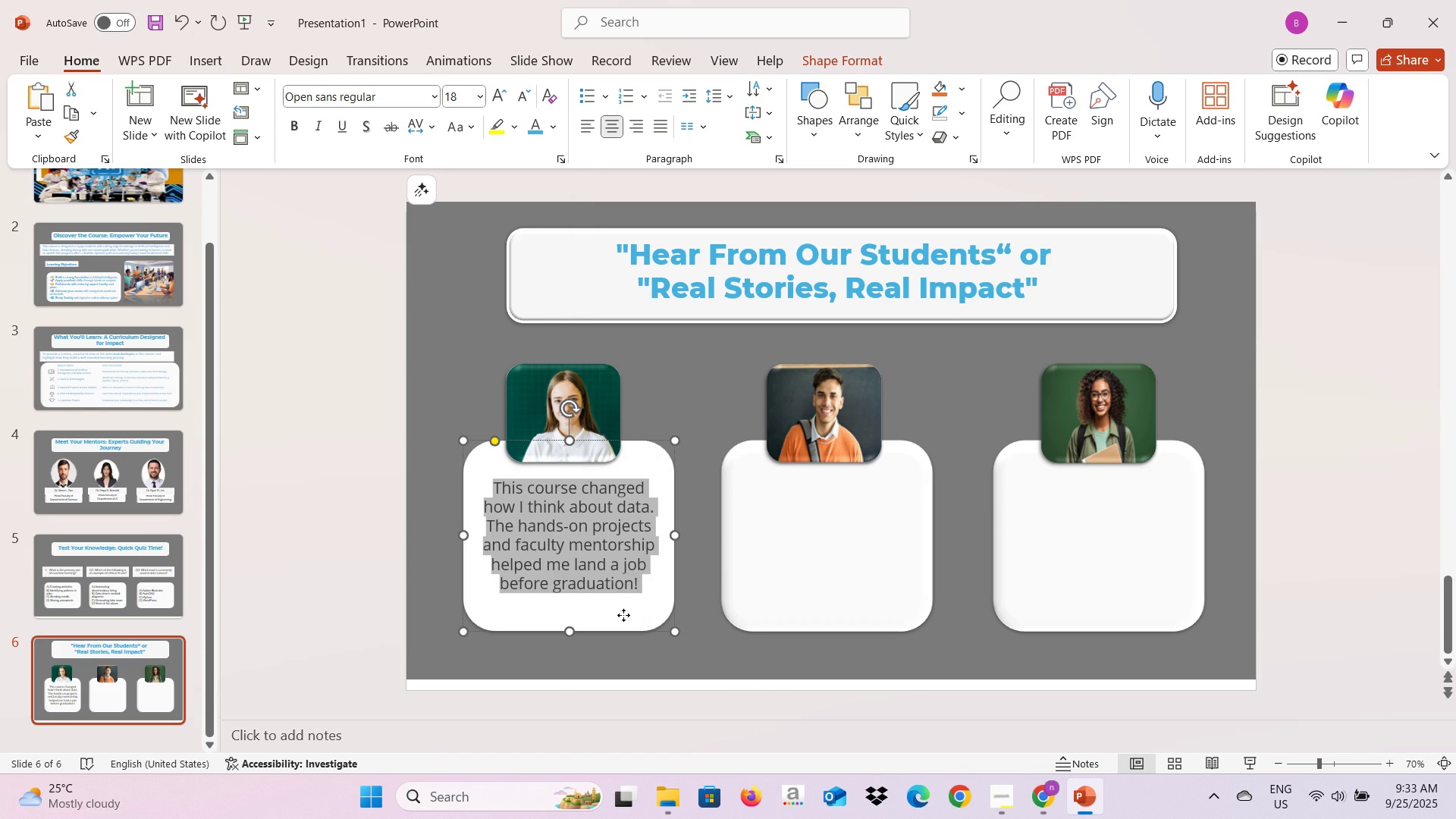 
left_click([623, 615])
 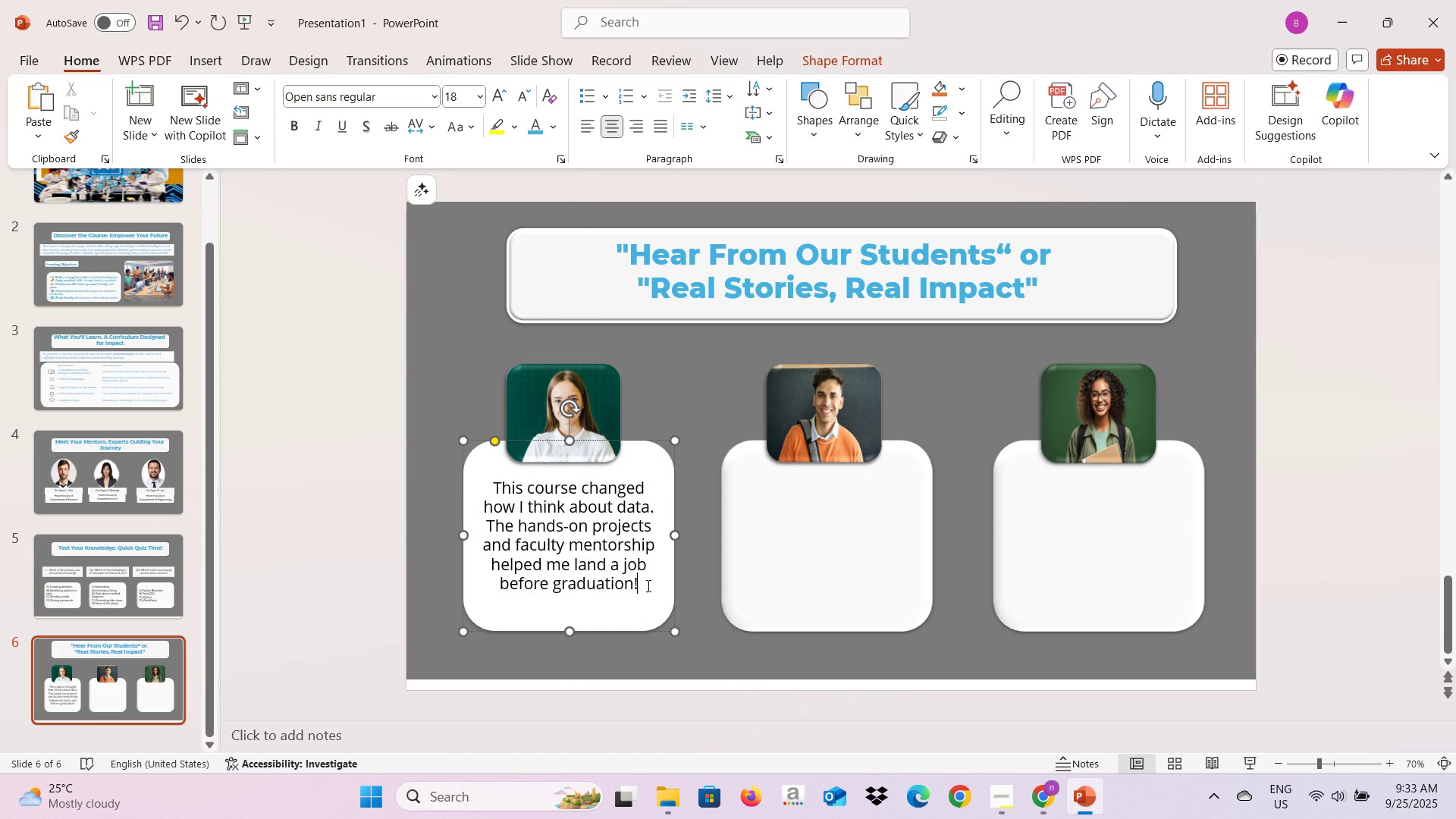 
left_click([647, 585])
 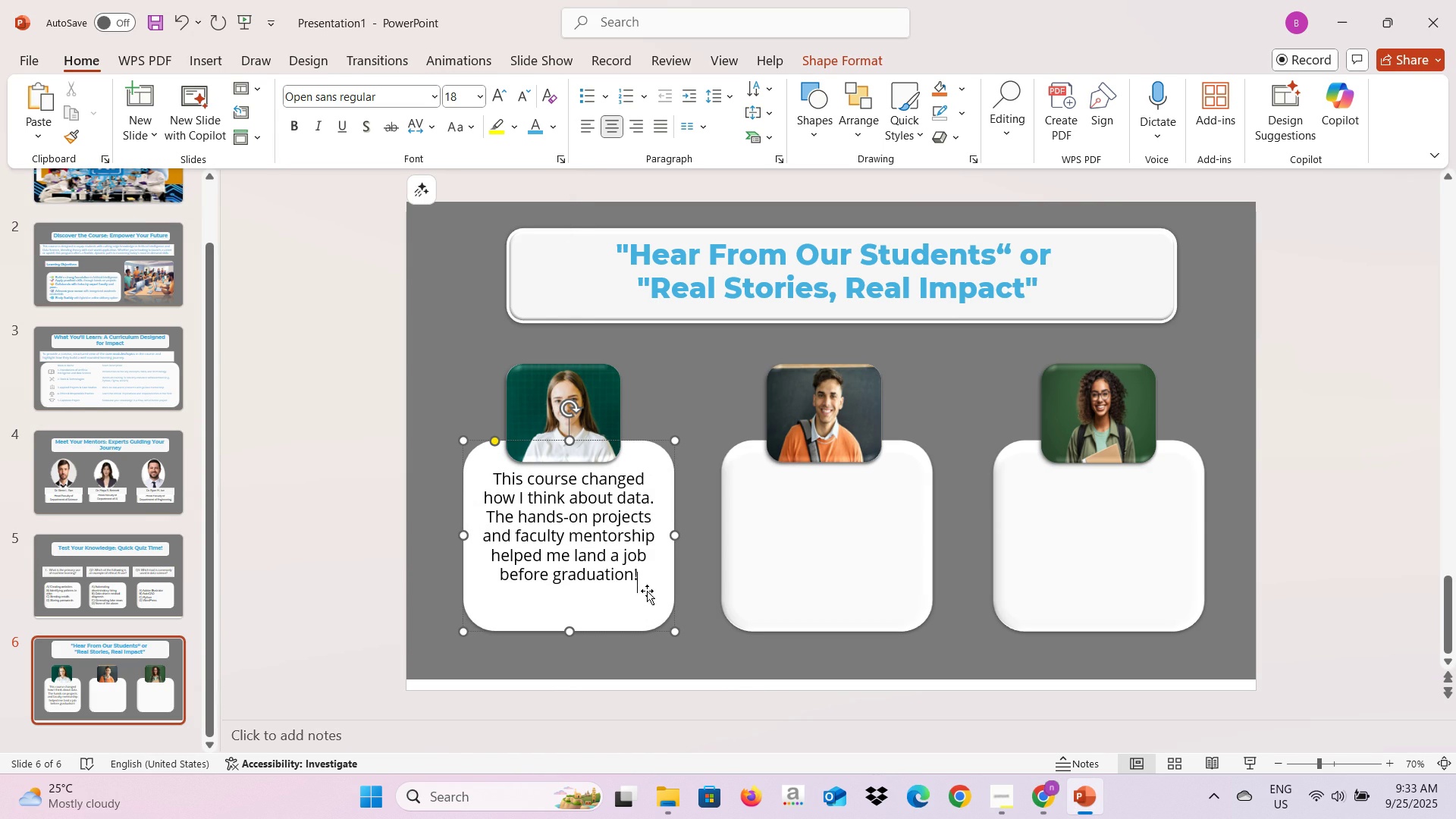 
key(Enter)
 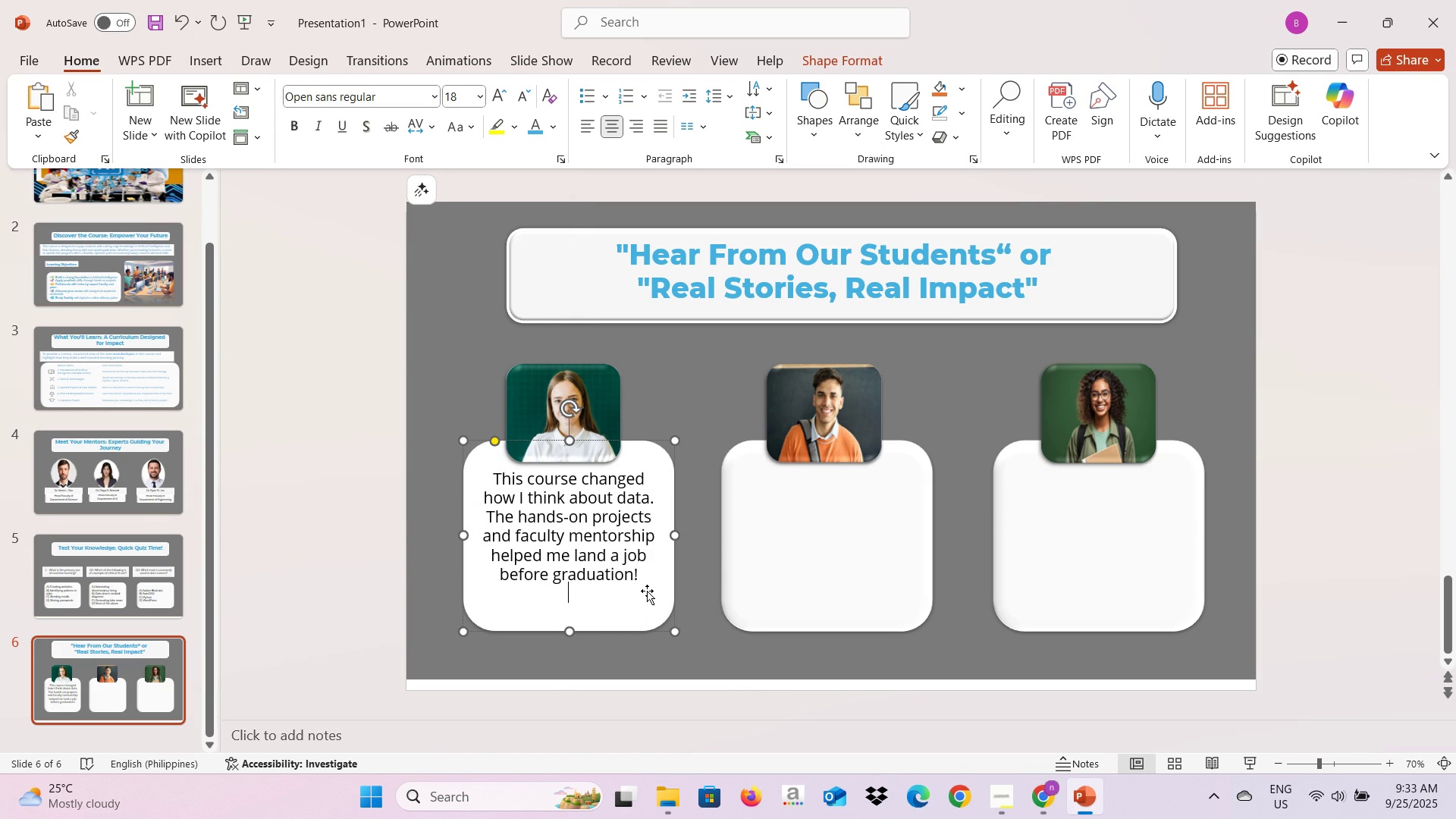 
key(Minus)
 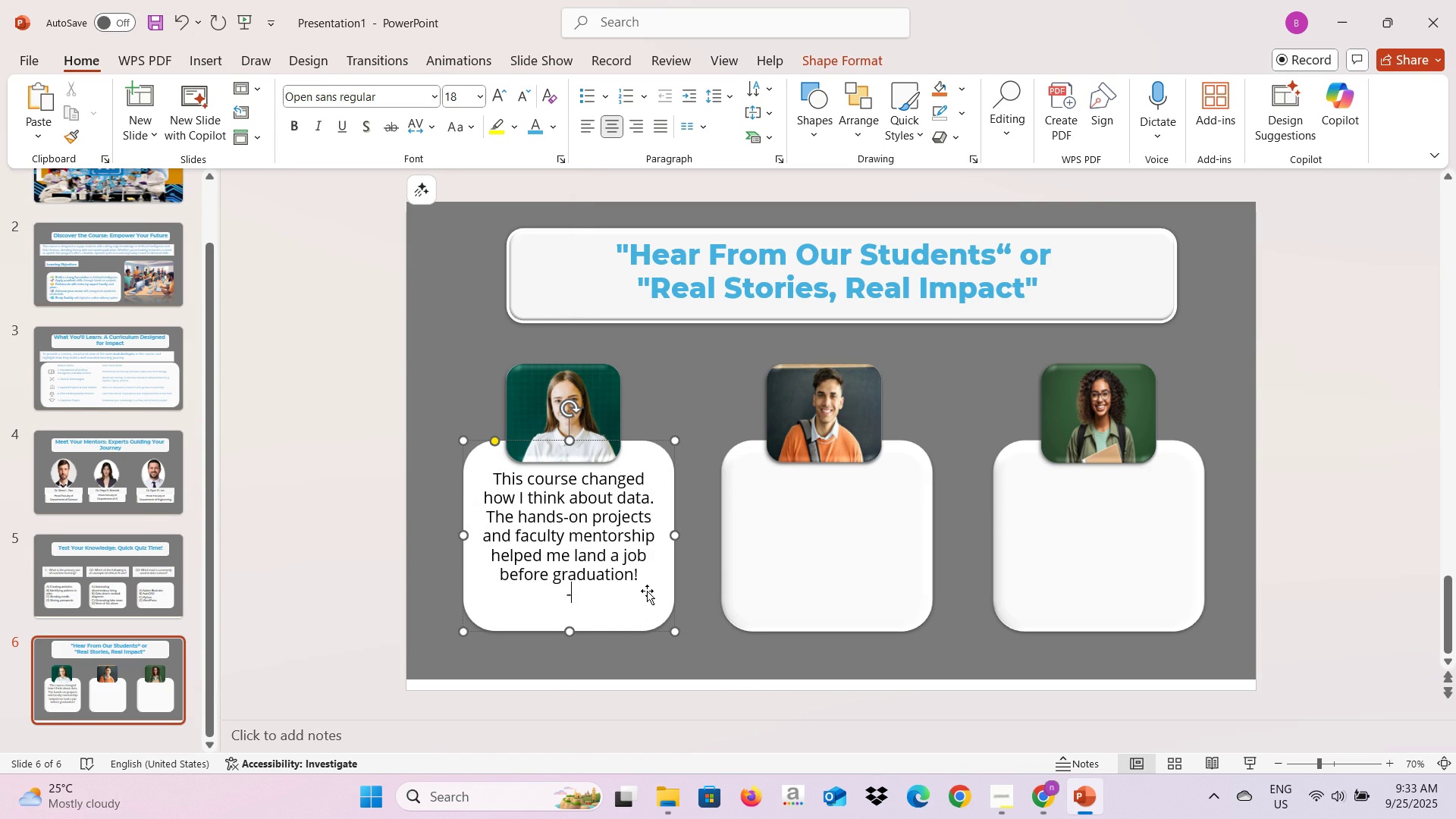 
key(Space)
 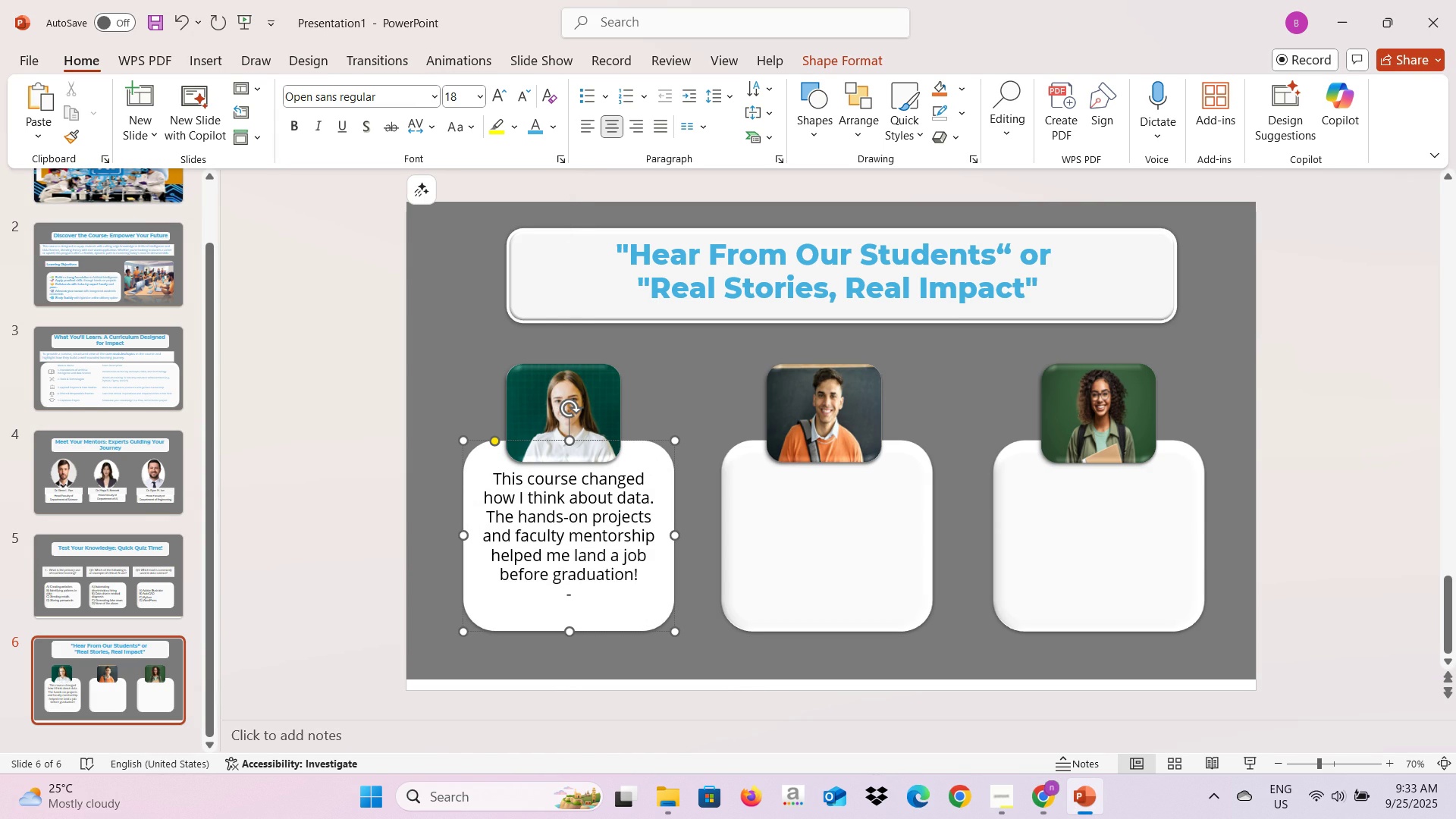 
key(Alt+AltLeft)
 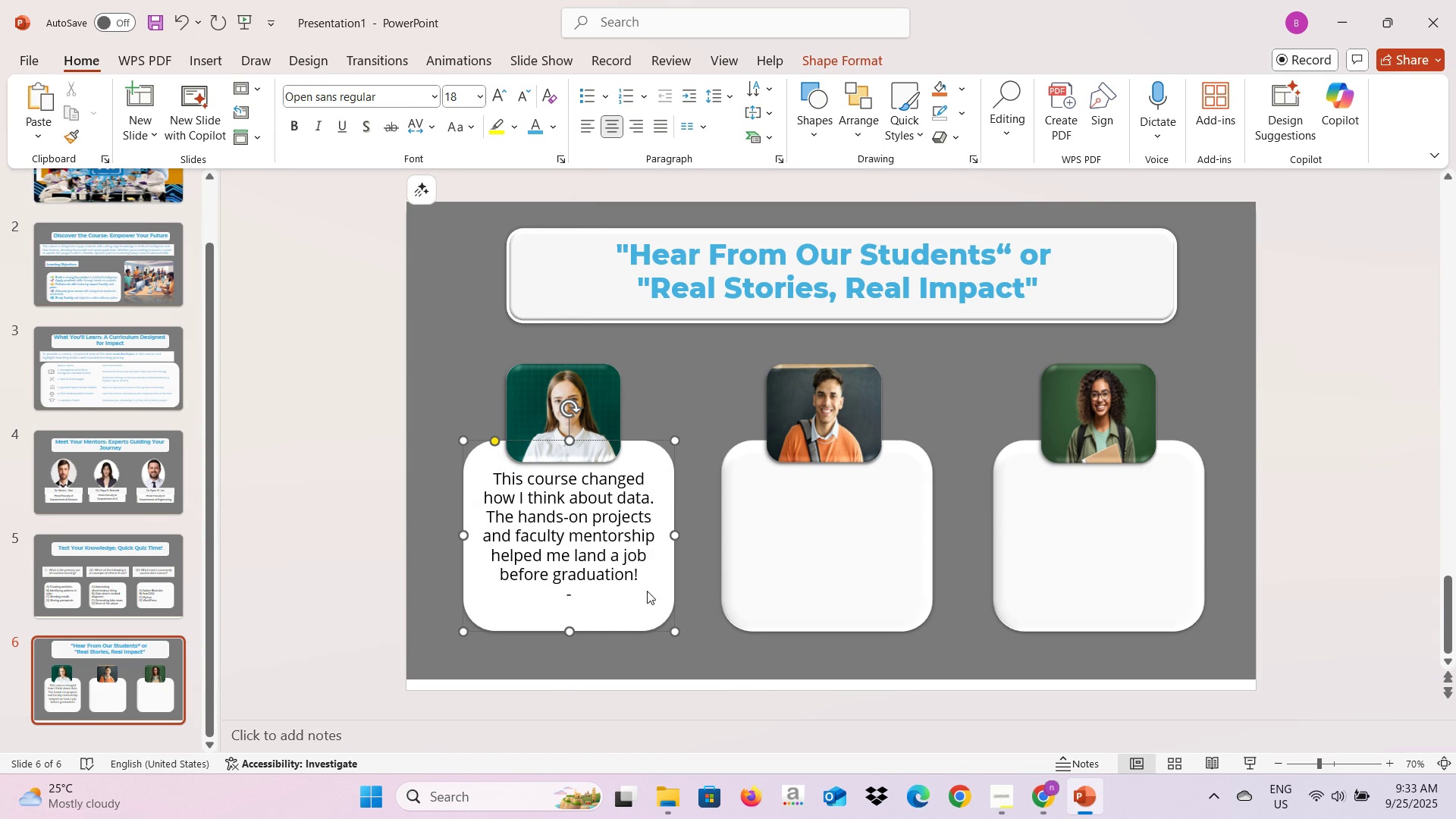 
key(Alt+Tab)